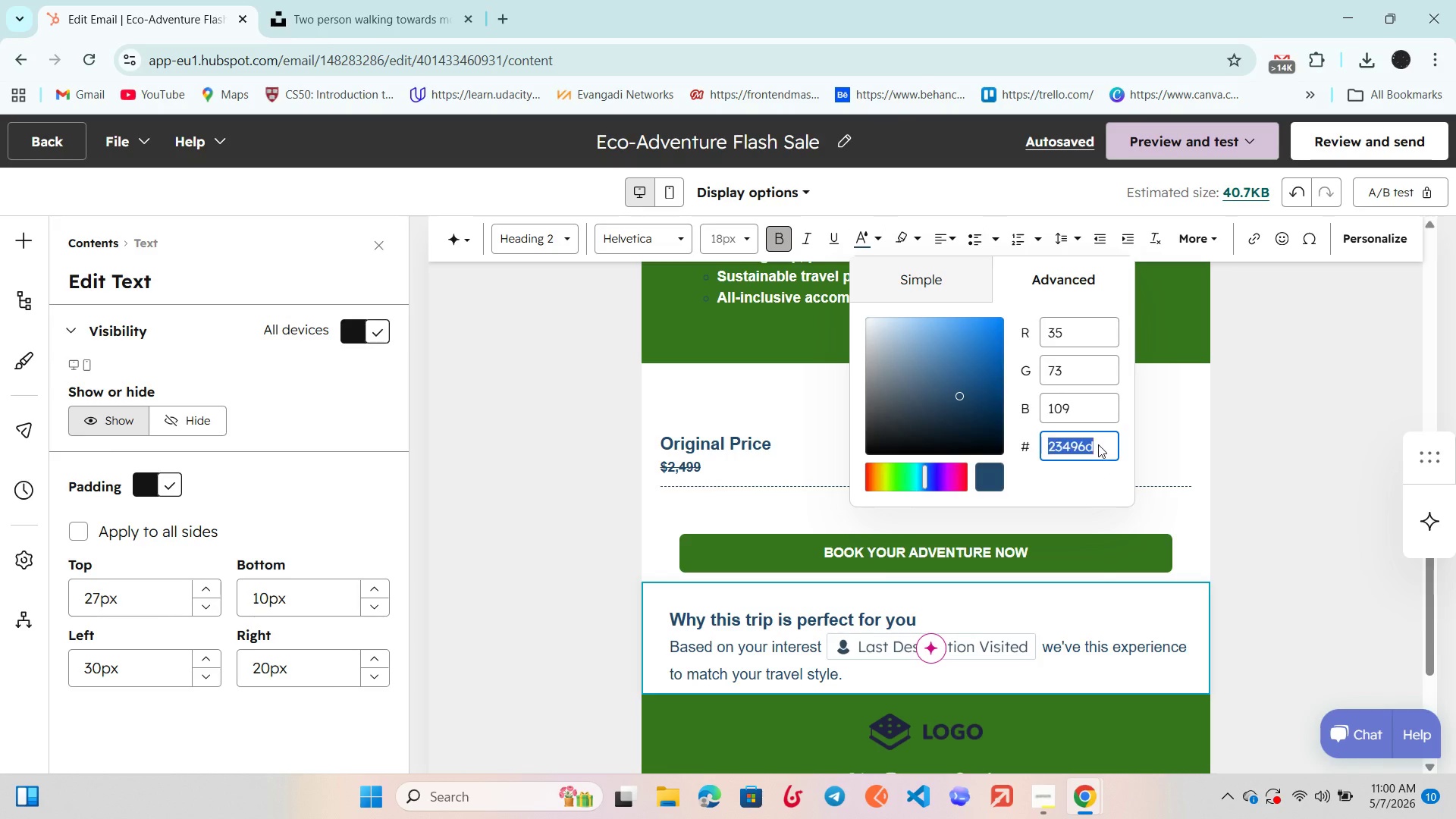 
left_click_drag(start_coordinate=[1106, 442], to_coordinate=[1028, 451])
 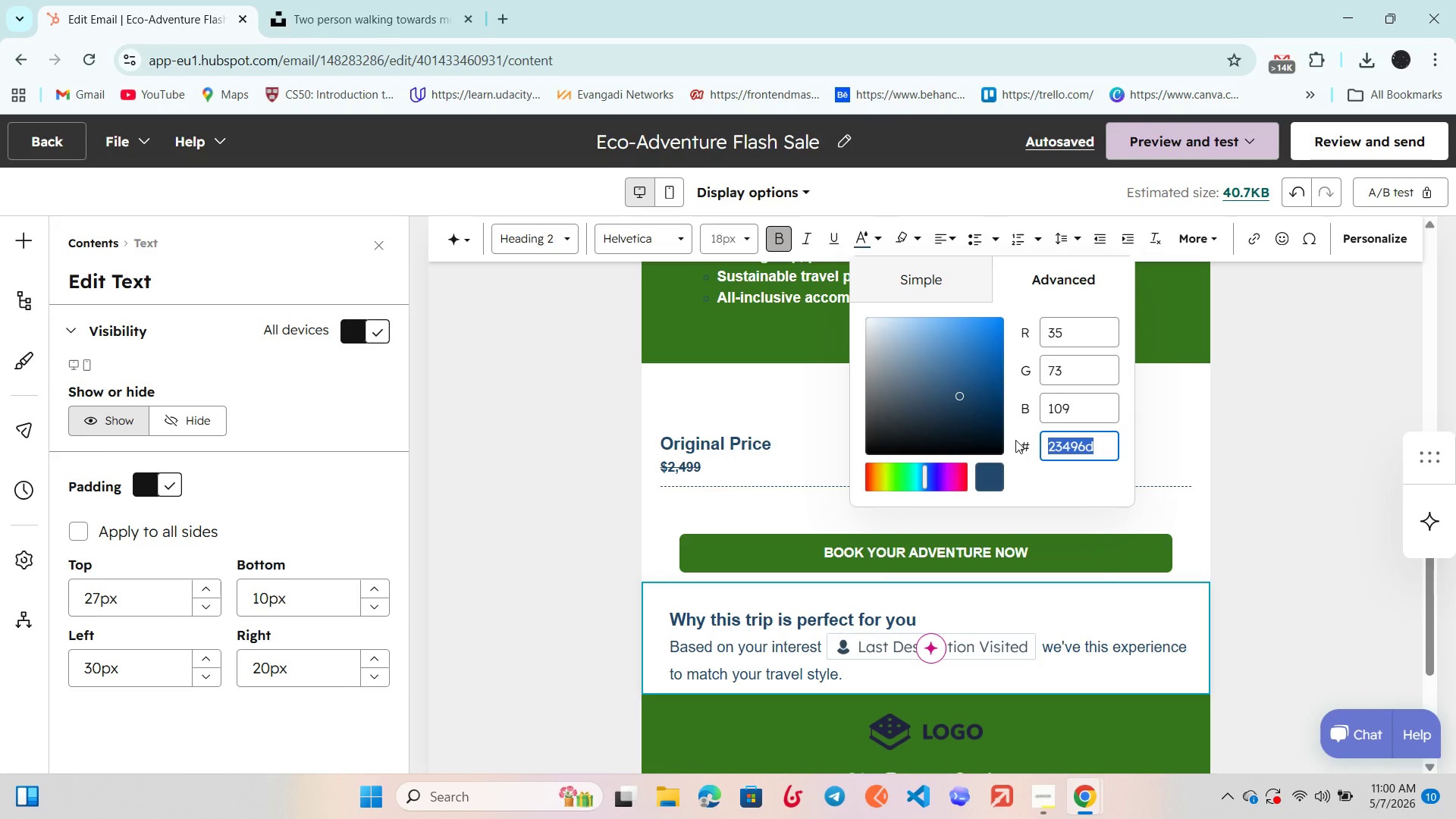 
key(Control+C)
 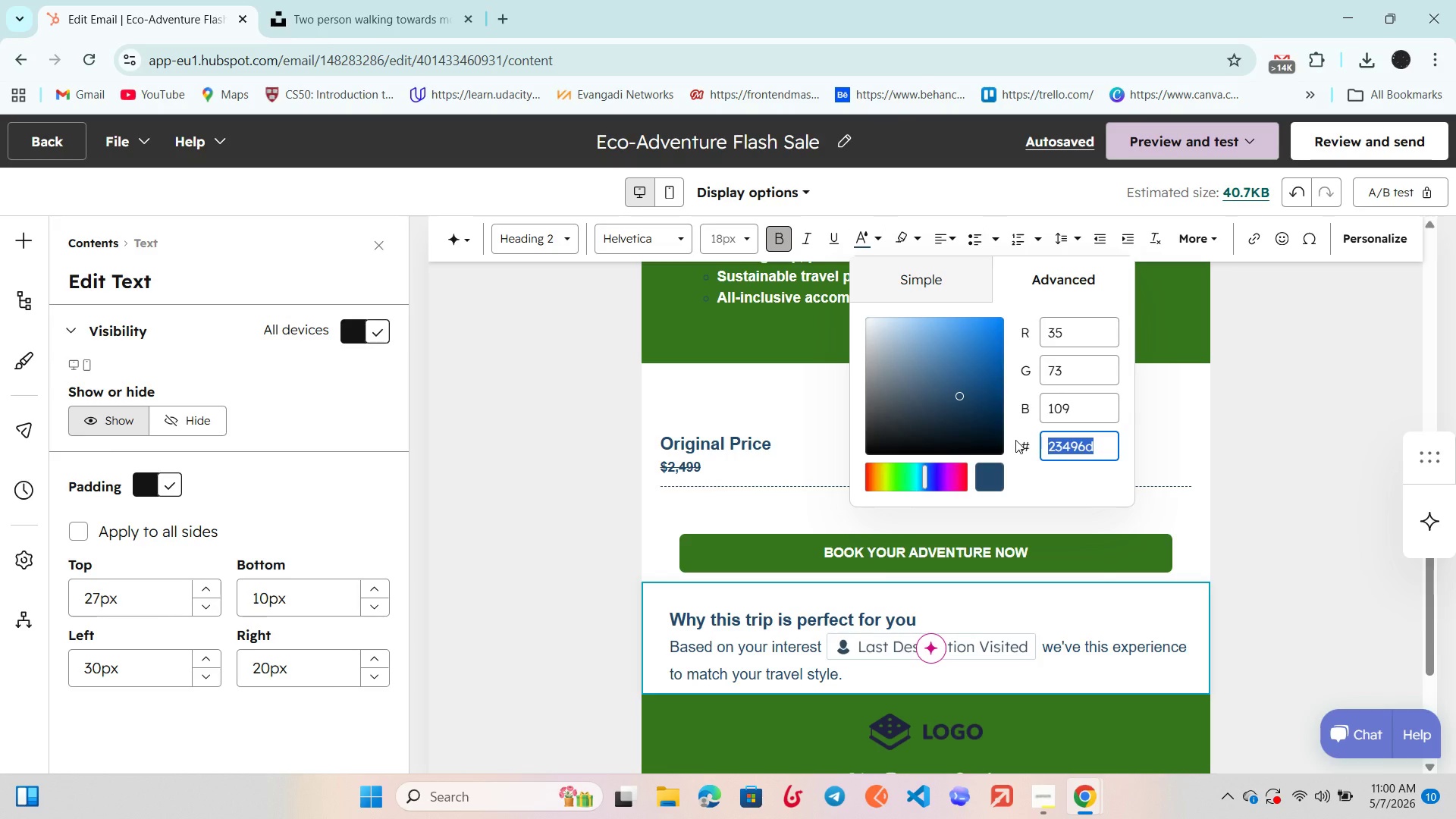 
key(Control+C)
 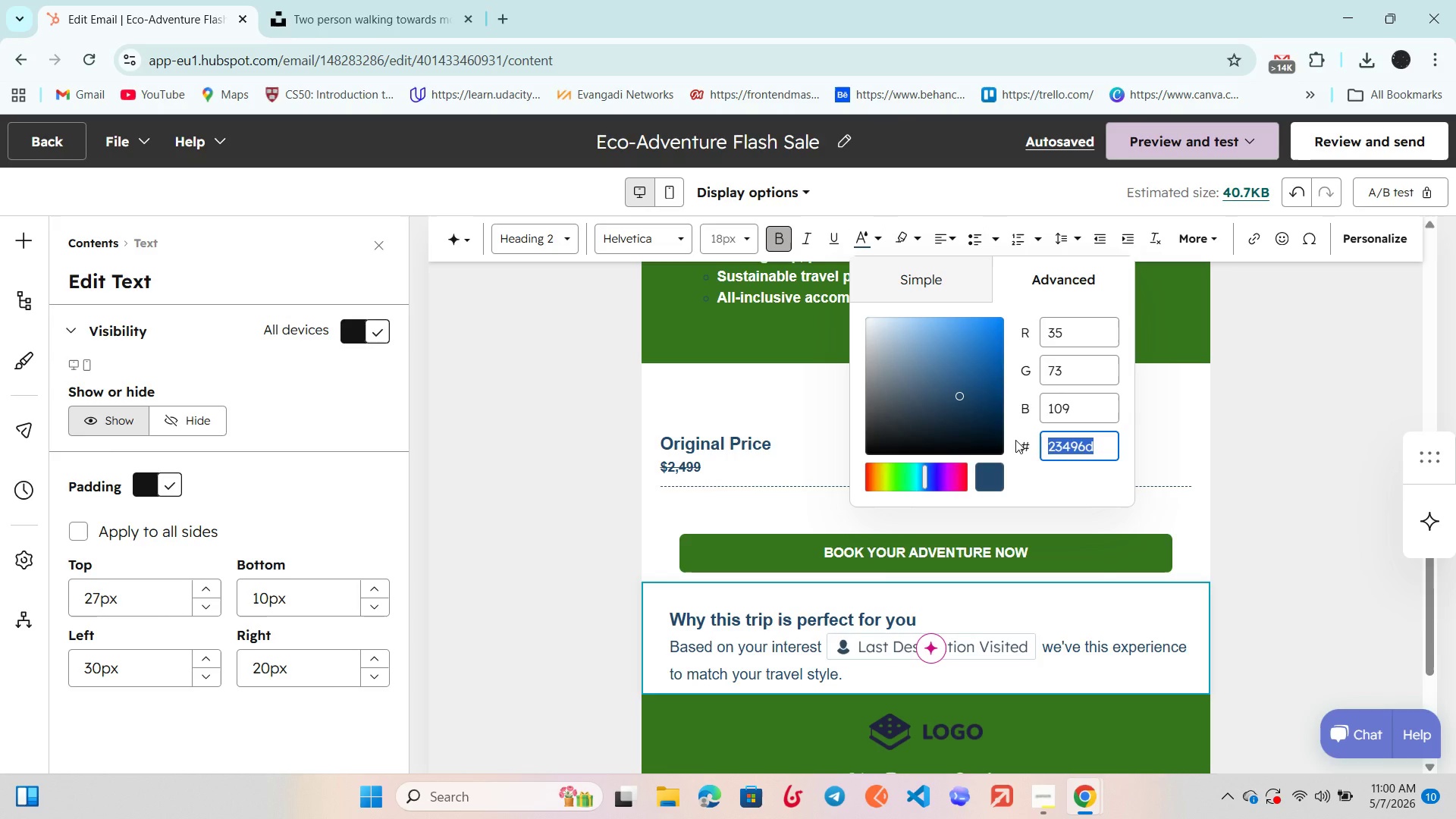 
key(Control+C)
 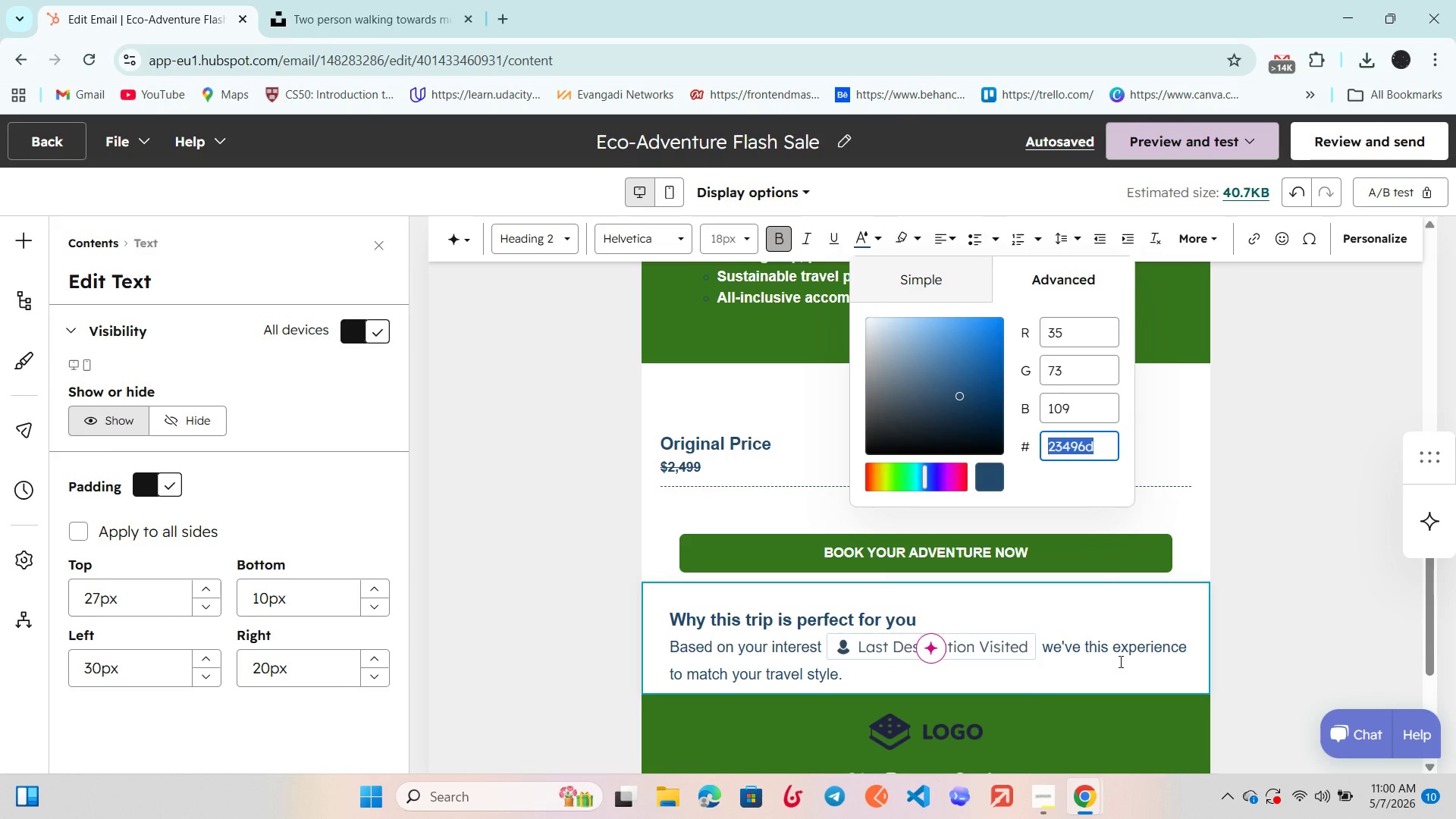 
left_click([1291, 350])